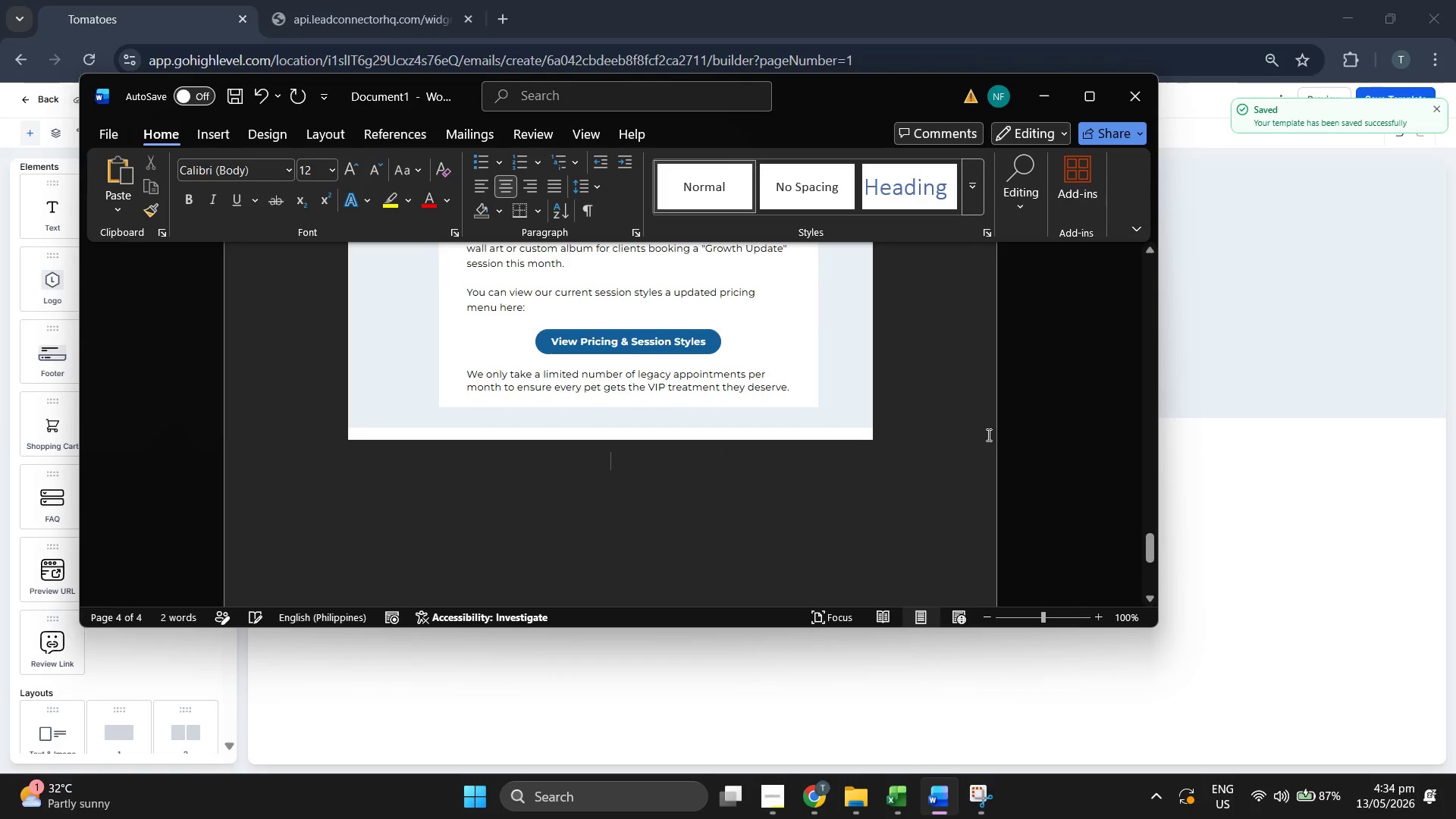 
scroll: coordinate [847, 456], scroll_direction: down, amount: 3.0
 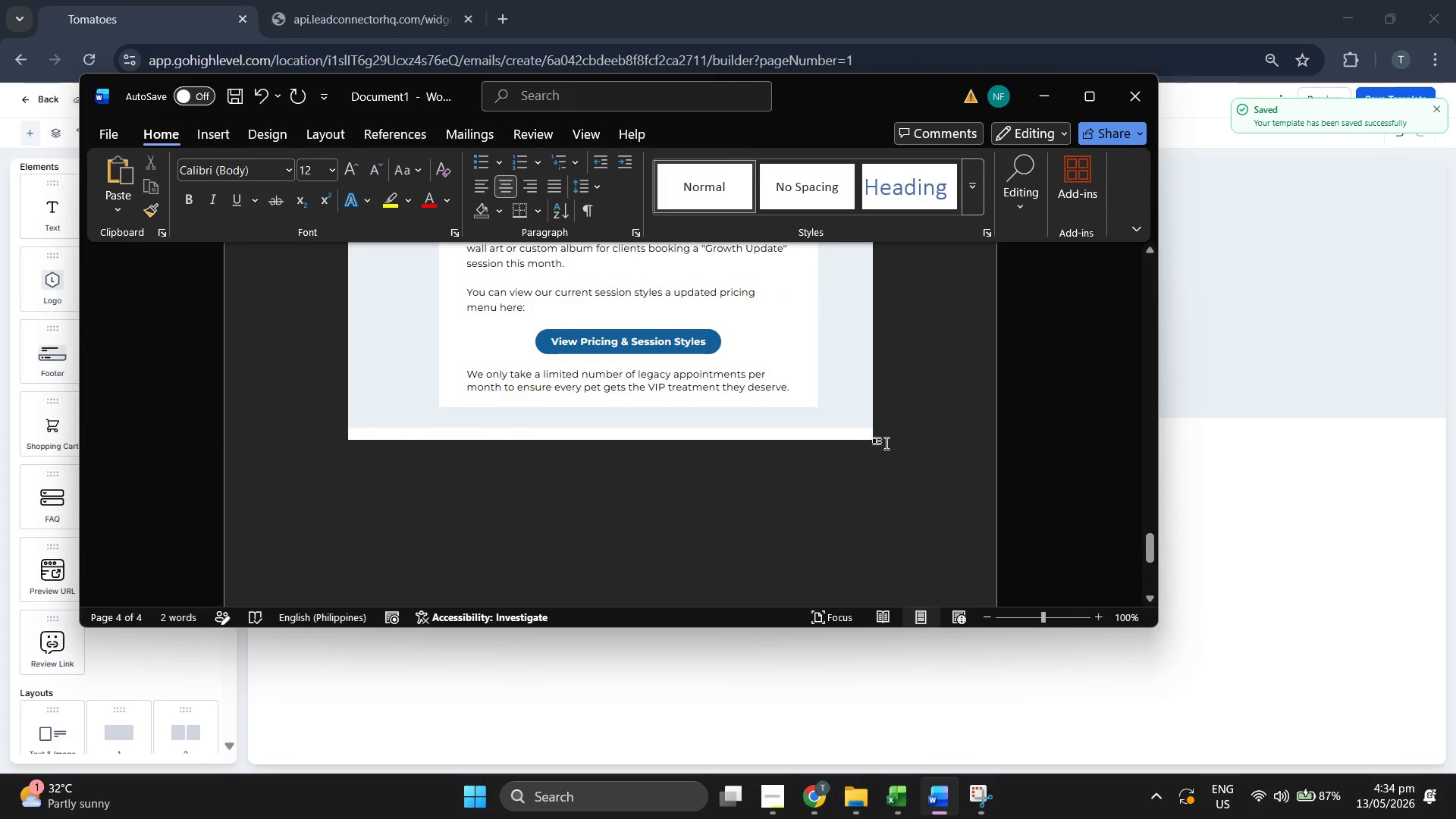 
key(Control+V)
 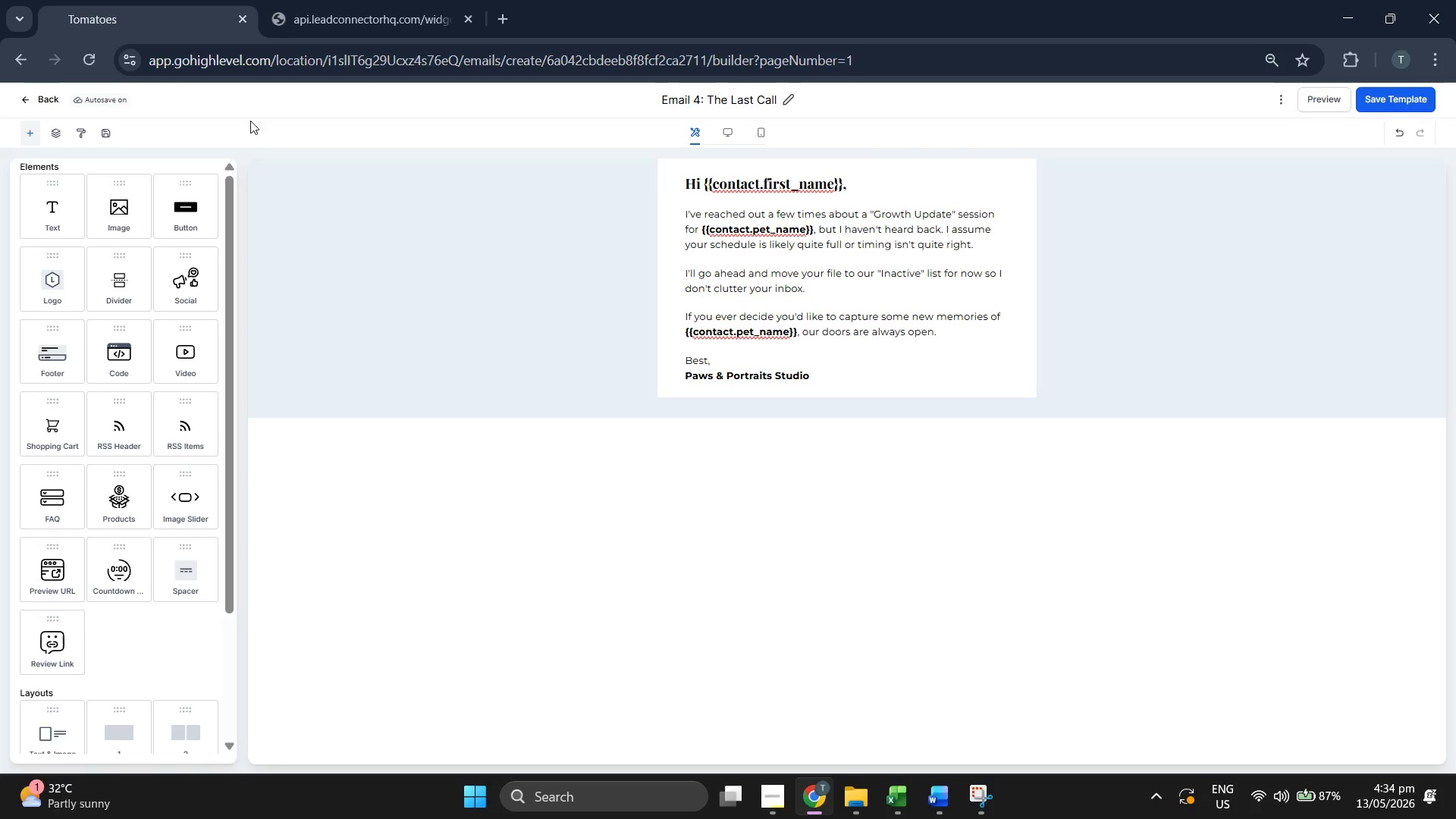 
left_click([42, 101])
 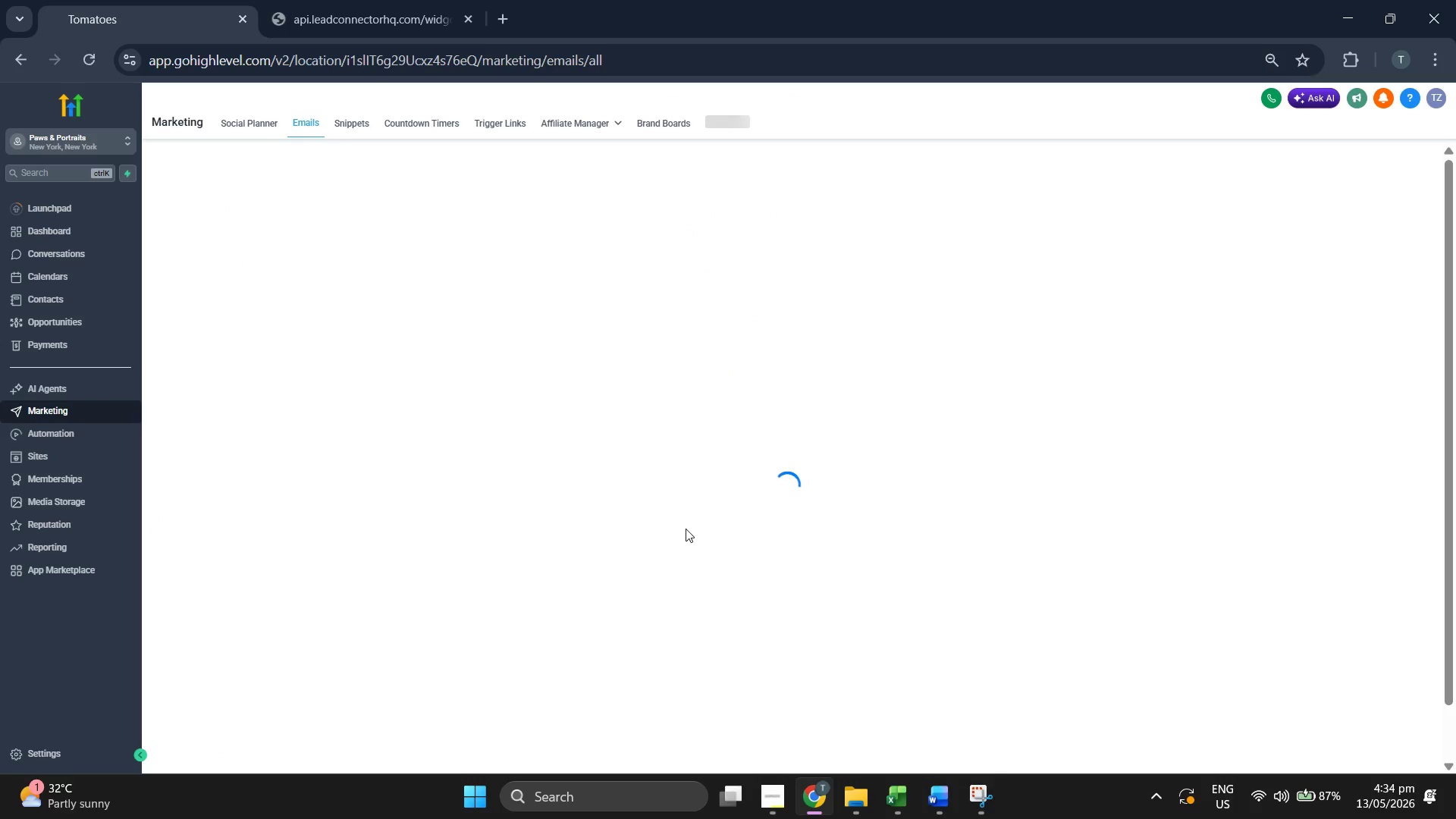 
hold_key(key=ControlLeft, duration=0.72)
scroll: coordinate [689, 529], scroll_direction: up, amount: 1.0
 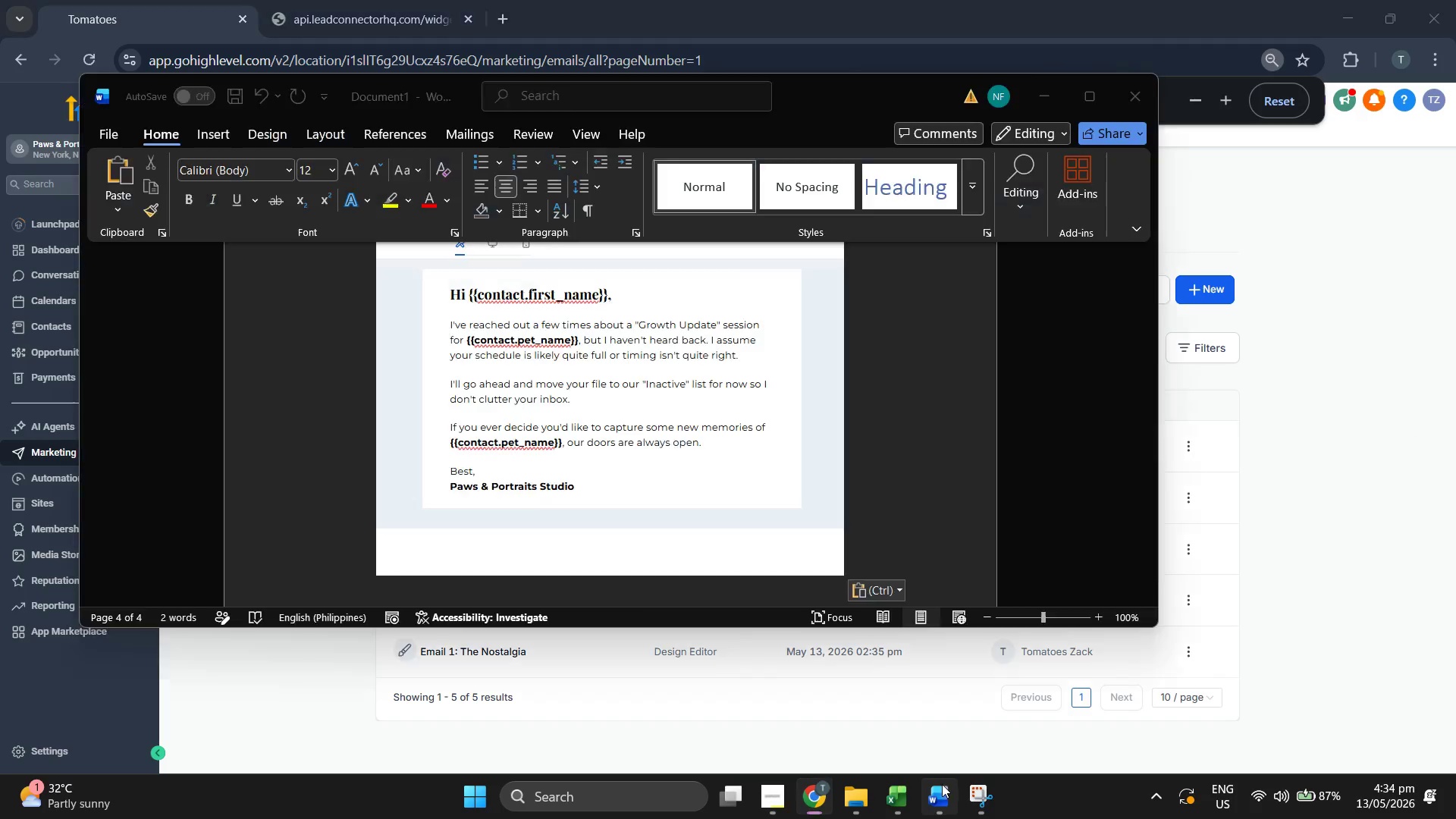 
left_click([105, 137])
 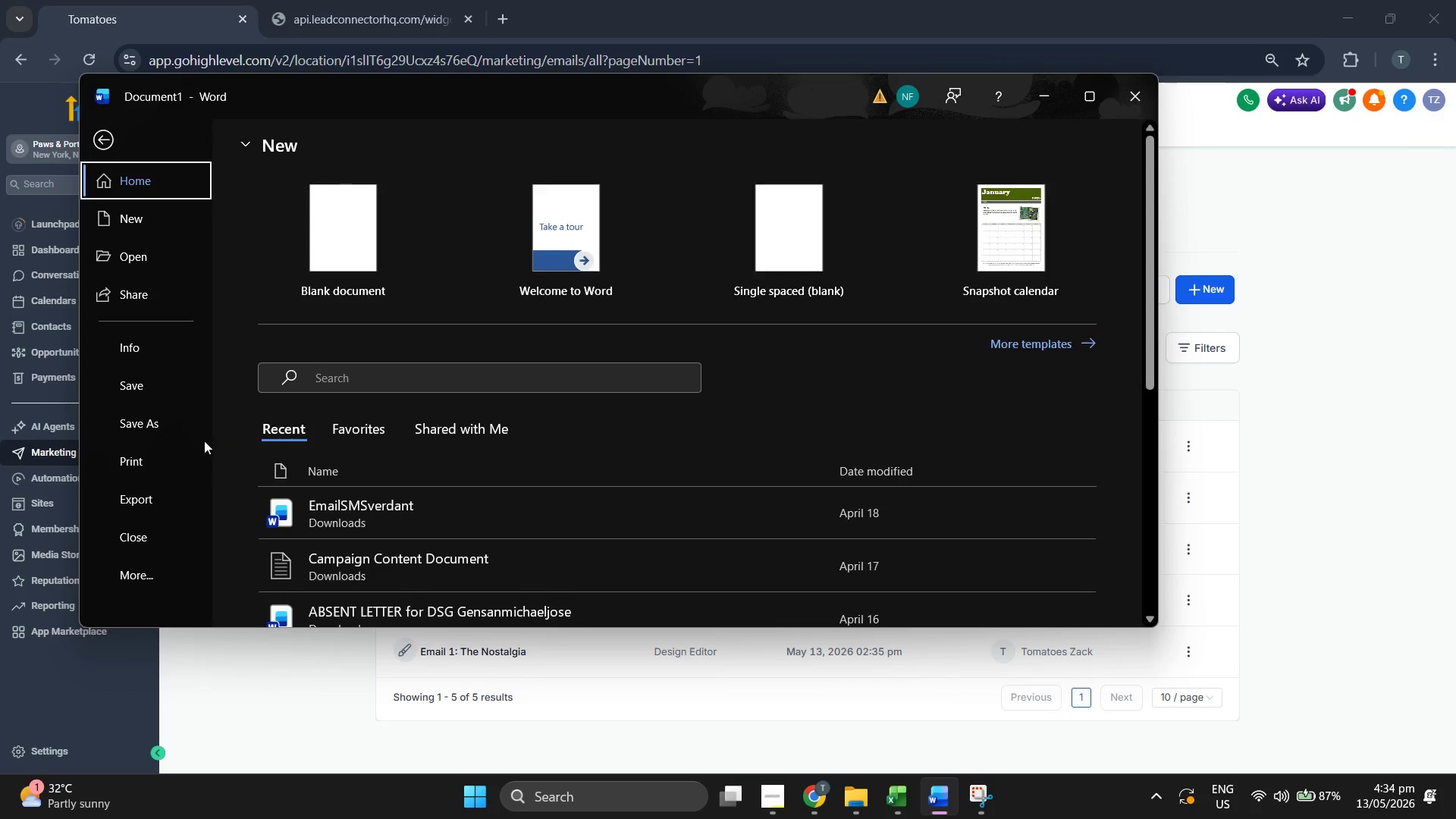 
left_click([180, 423])
 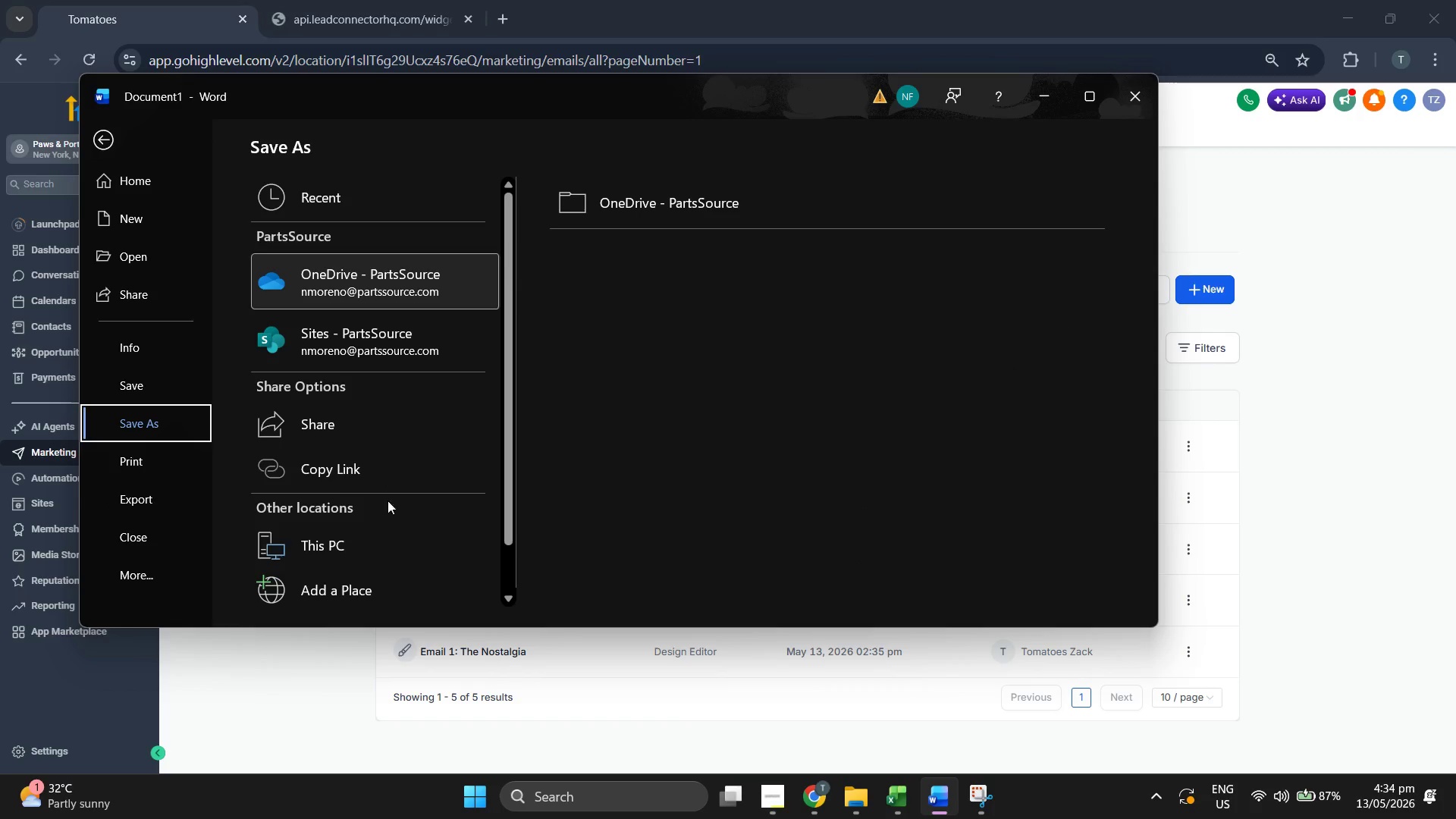 
left_click([390, 524])
 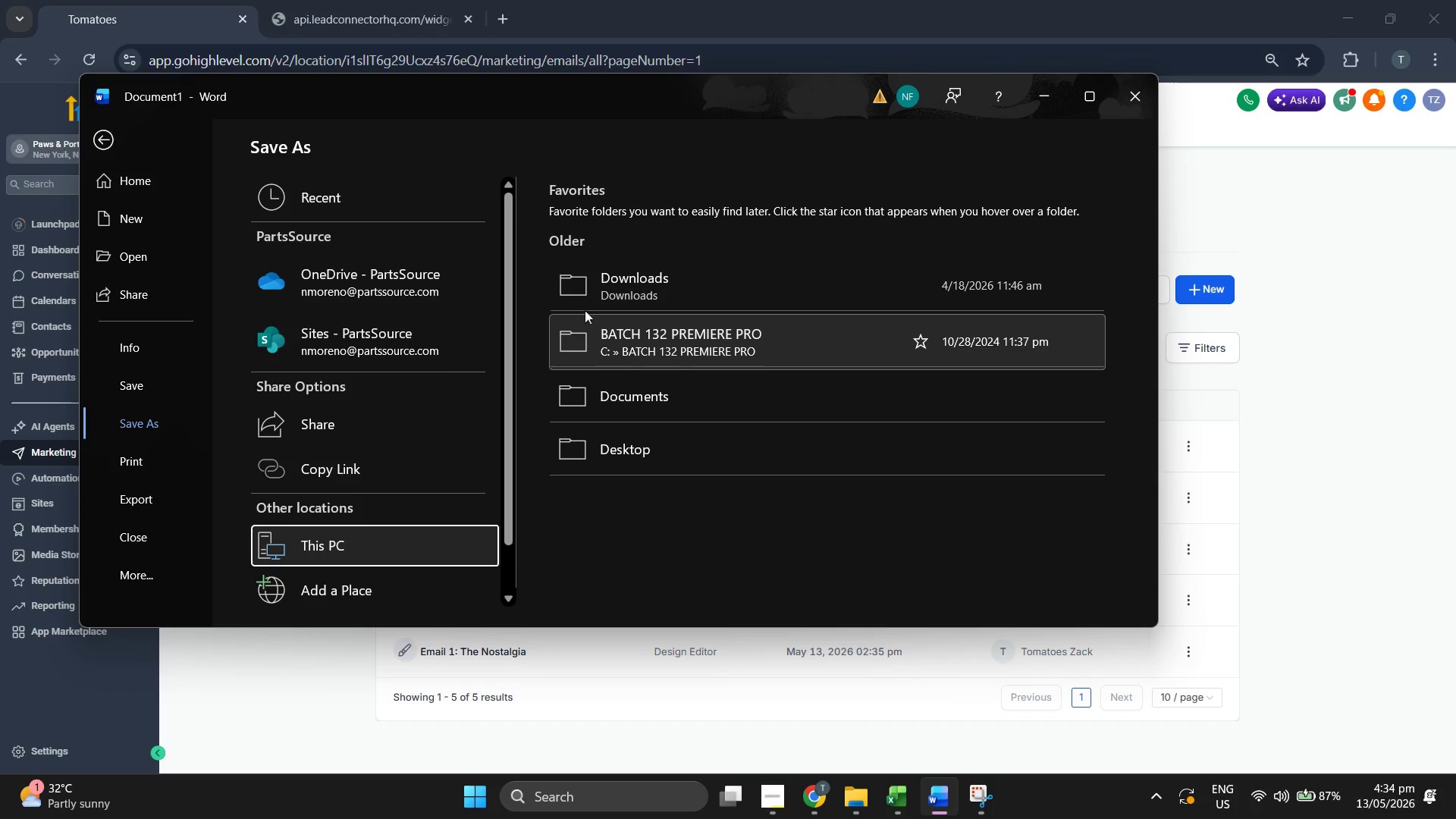 
left_click([610, 295])
 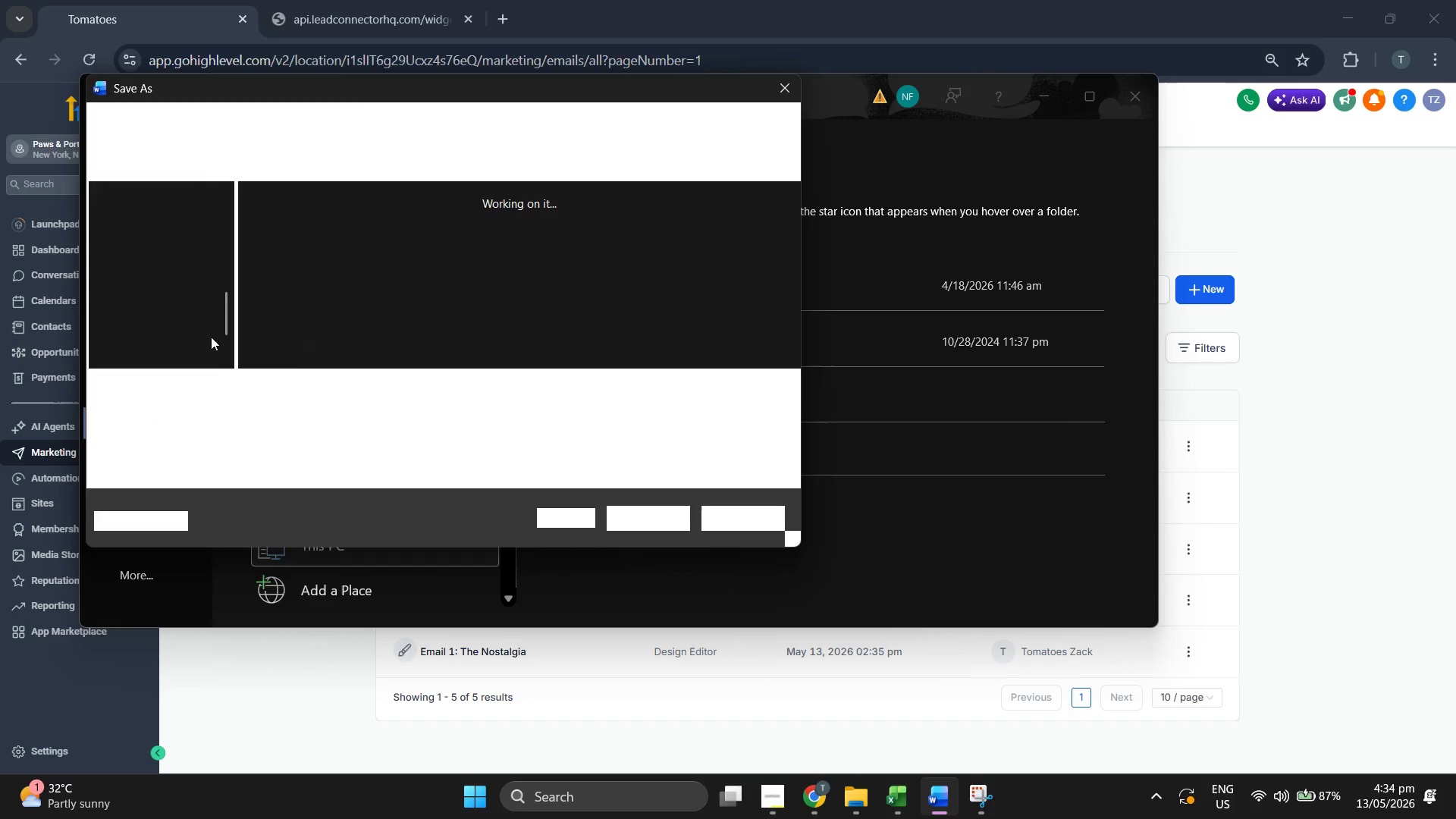 
left_click([309, 410])
 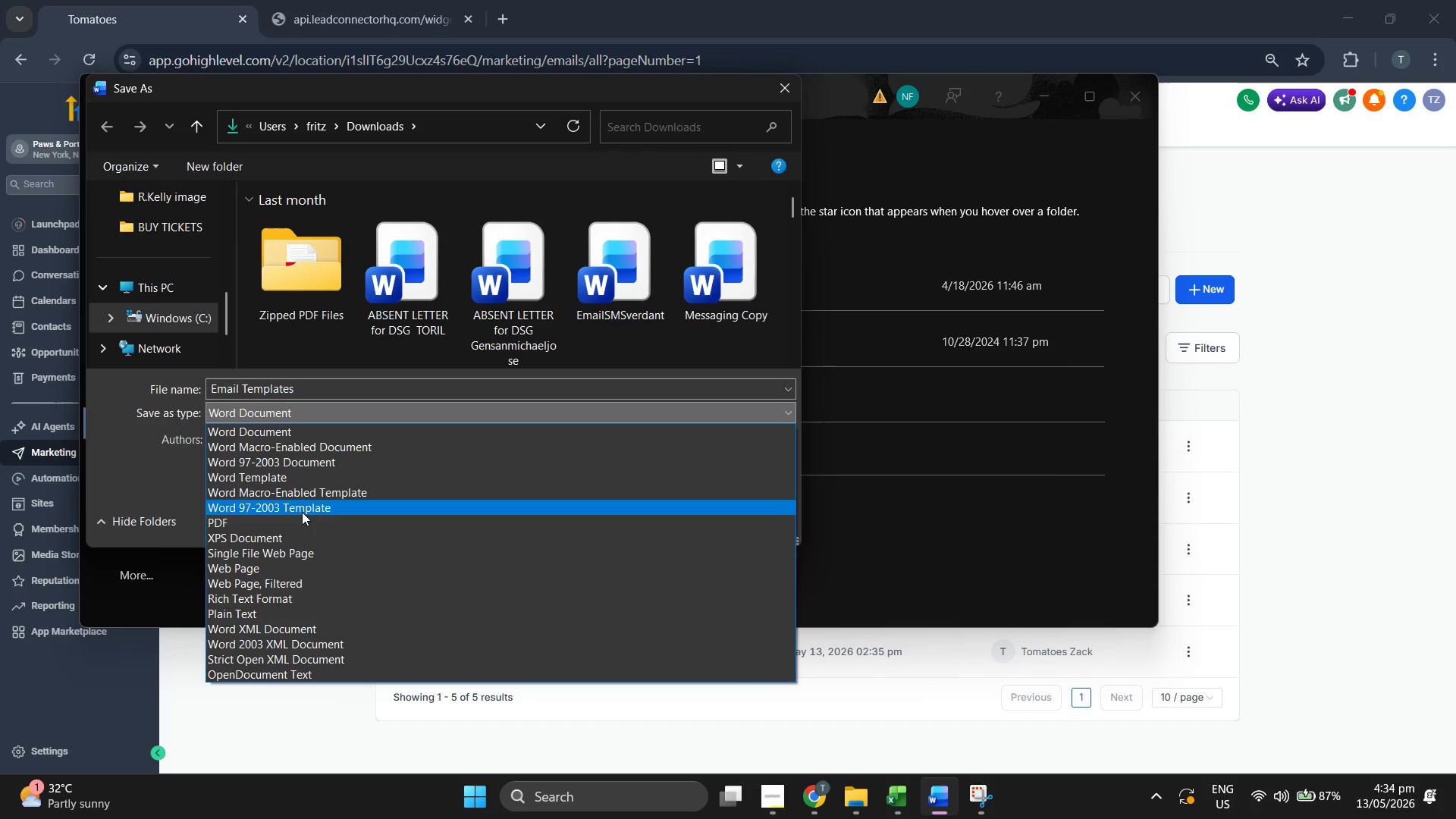 
left_click([302, 519])
 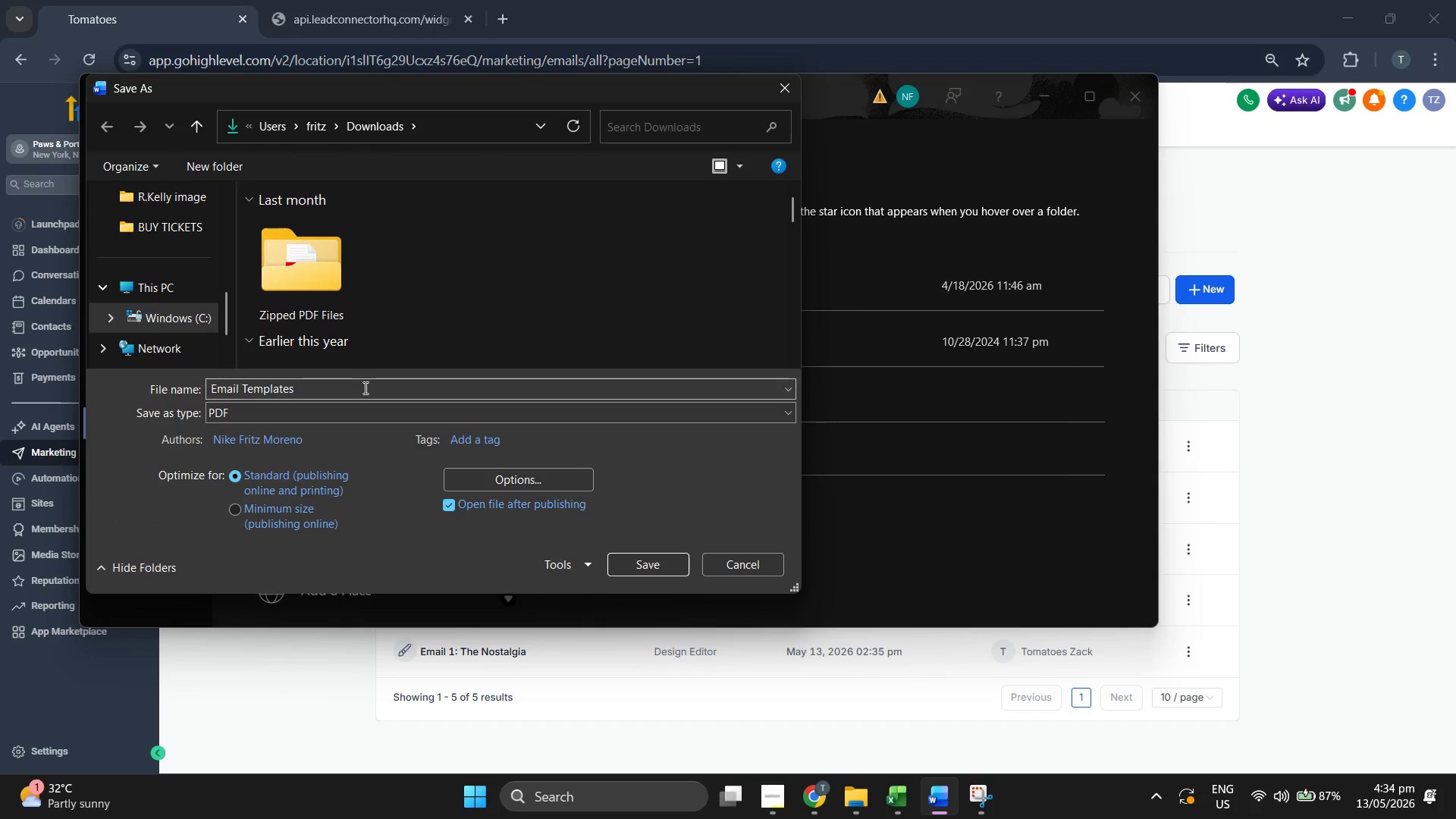 
left_click([364, 388])
 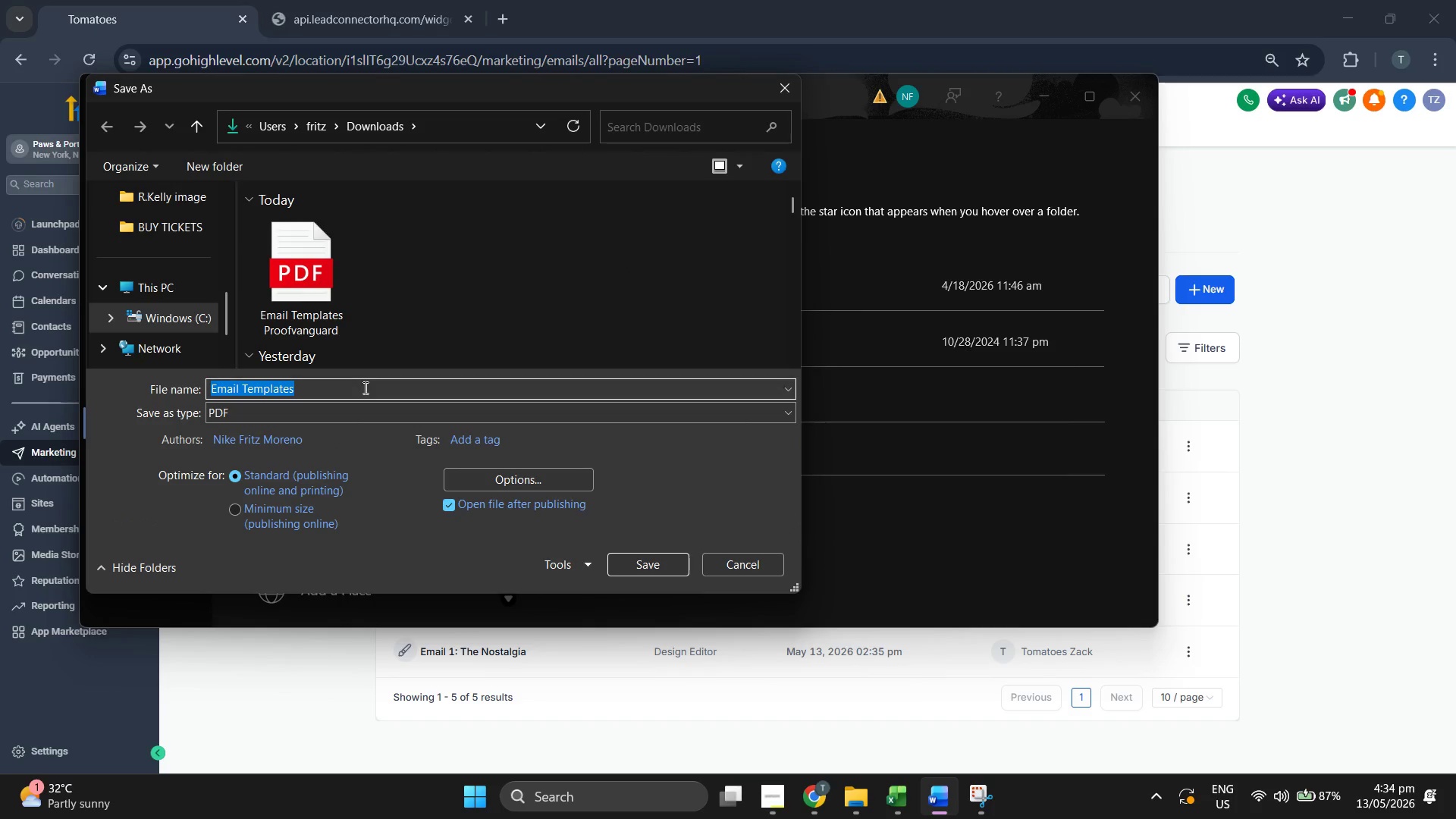 
left_click([364, 388])
 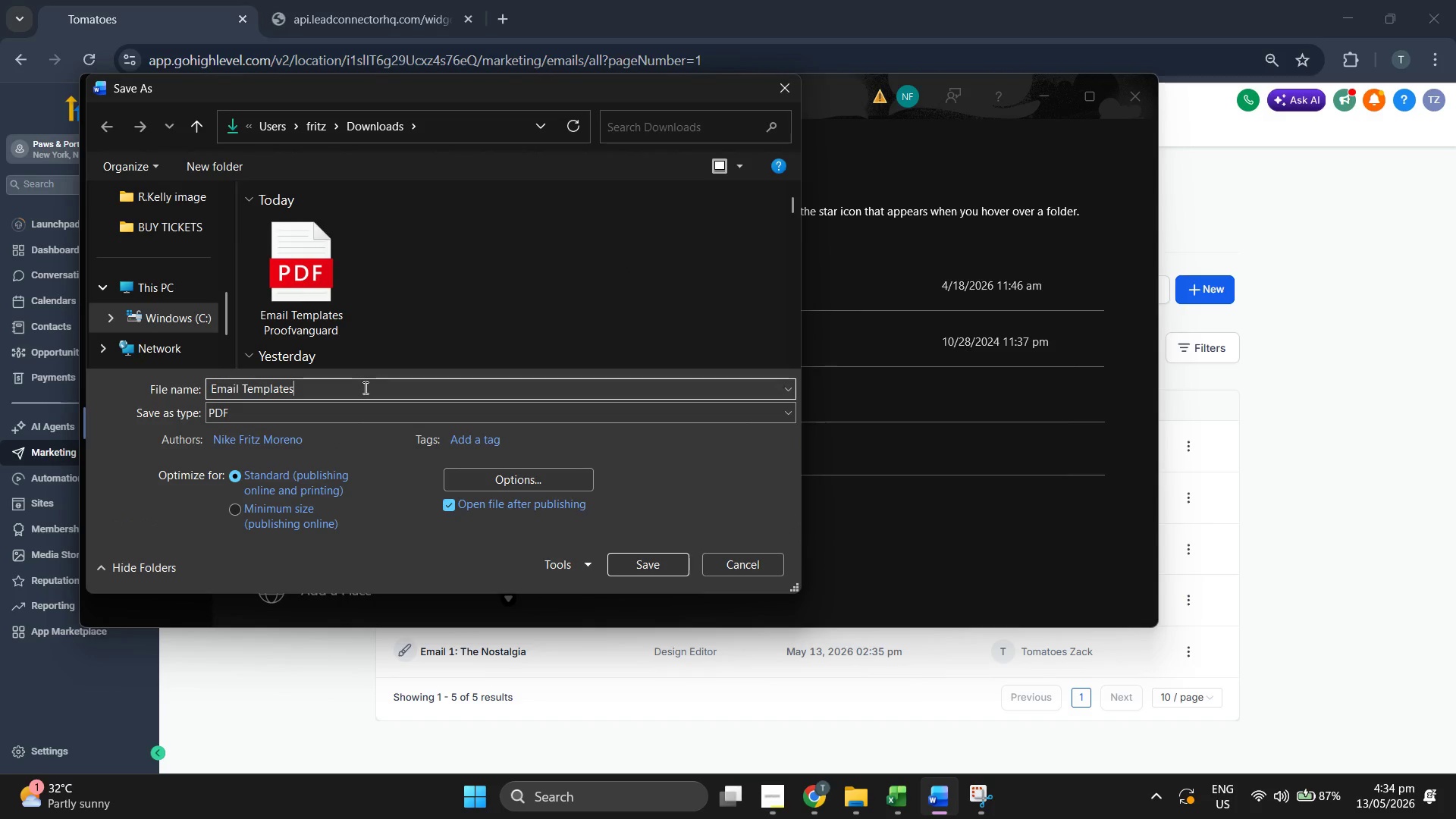 
type(paws)
 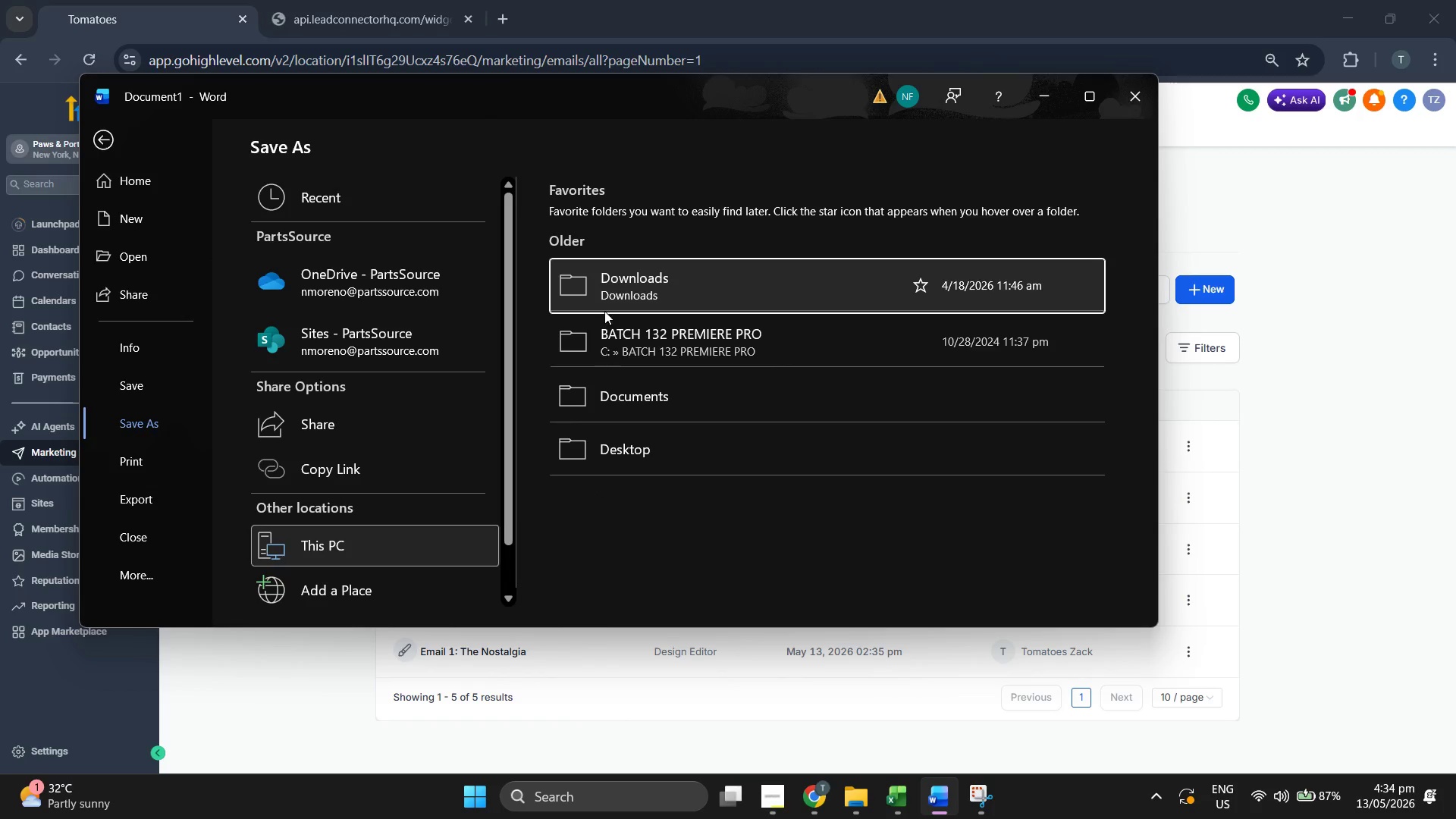 
left_click_drag(start_coordinate=[678, 84], to_coordinate=[781, 123])
 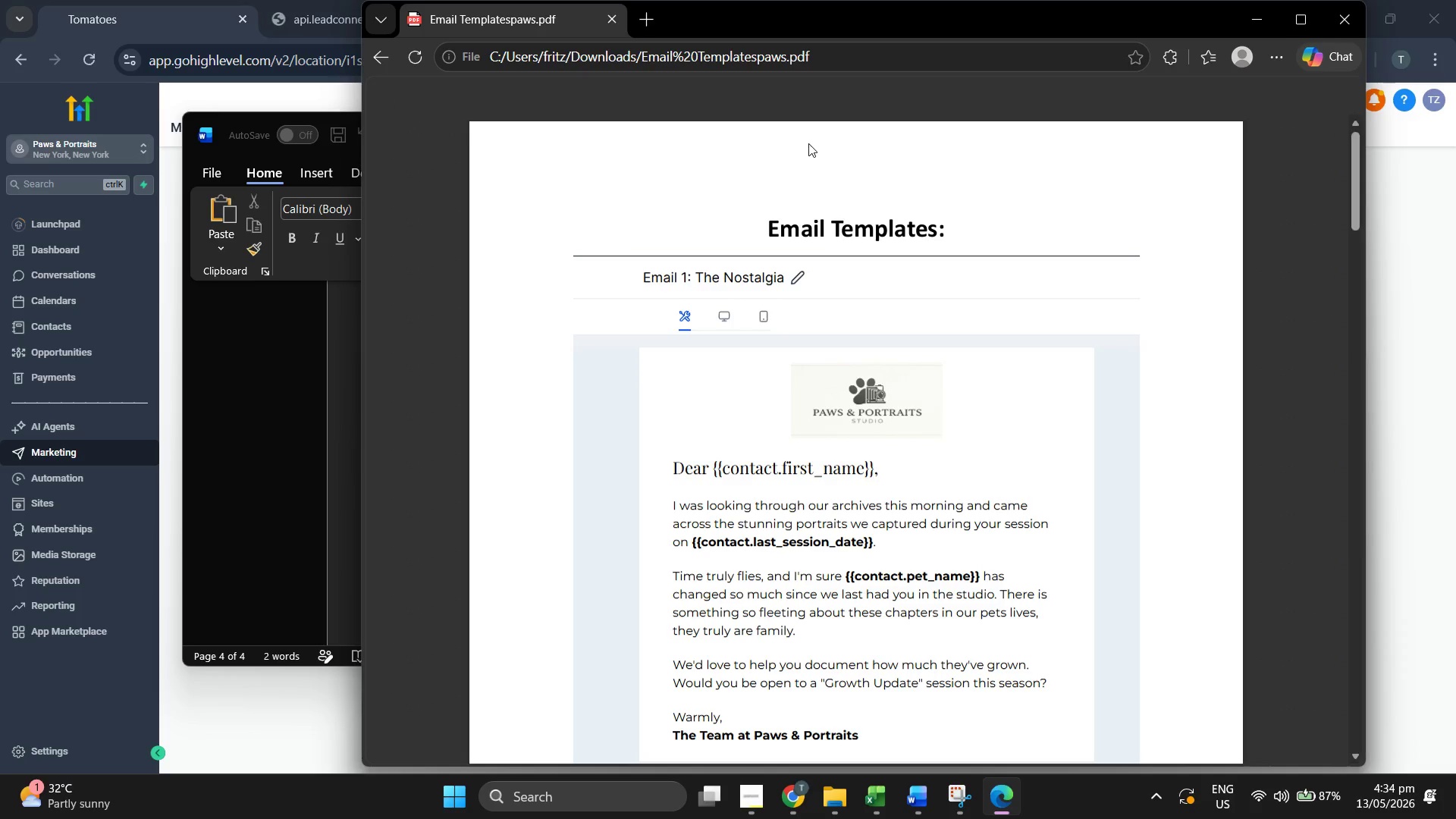 
scroll: coordinate [916, 279], scroll_direction: down, amount: 1.0
 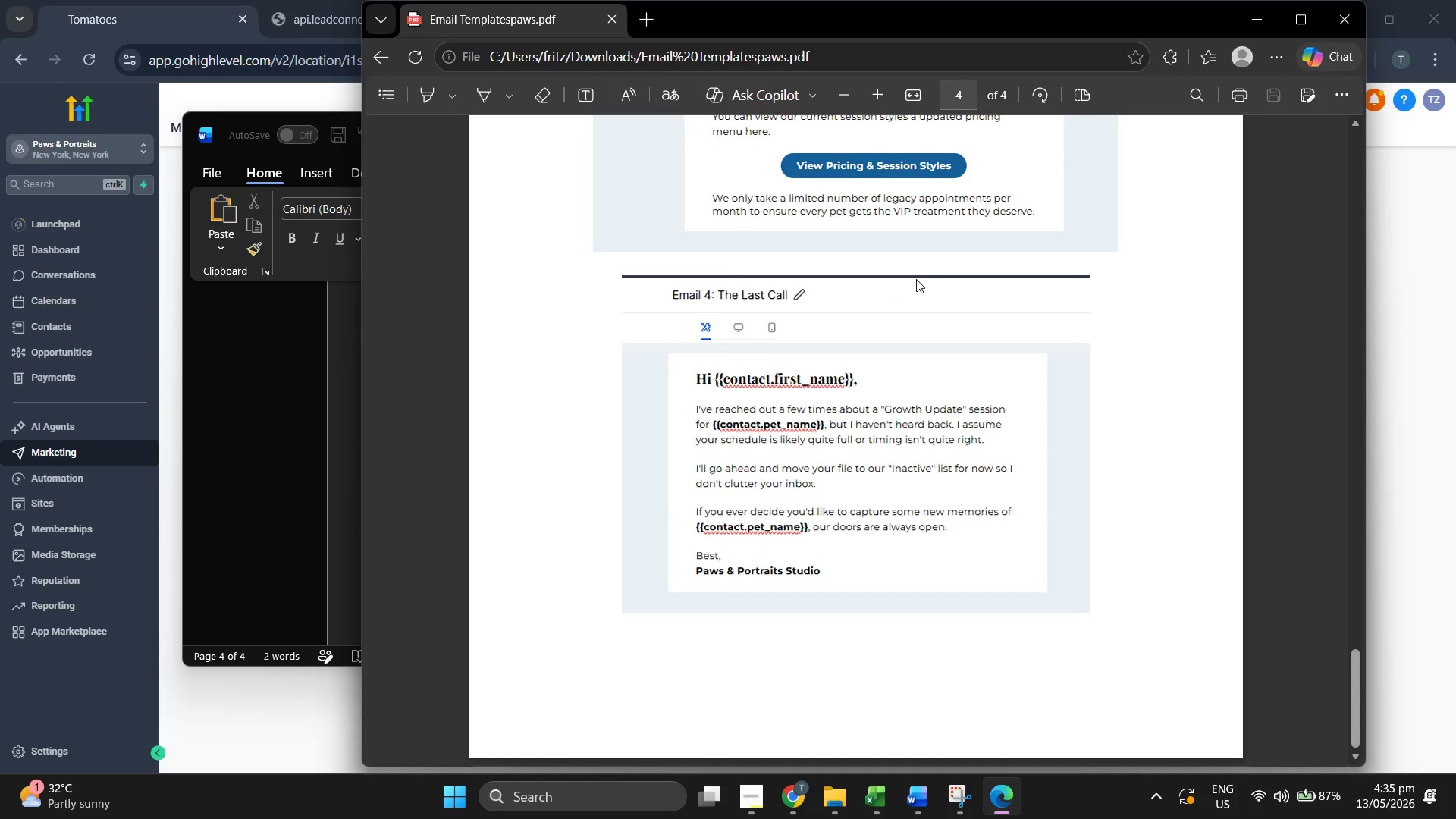 
left_click([1266, 24])
 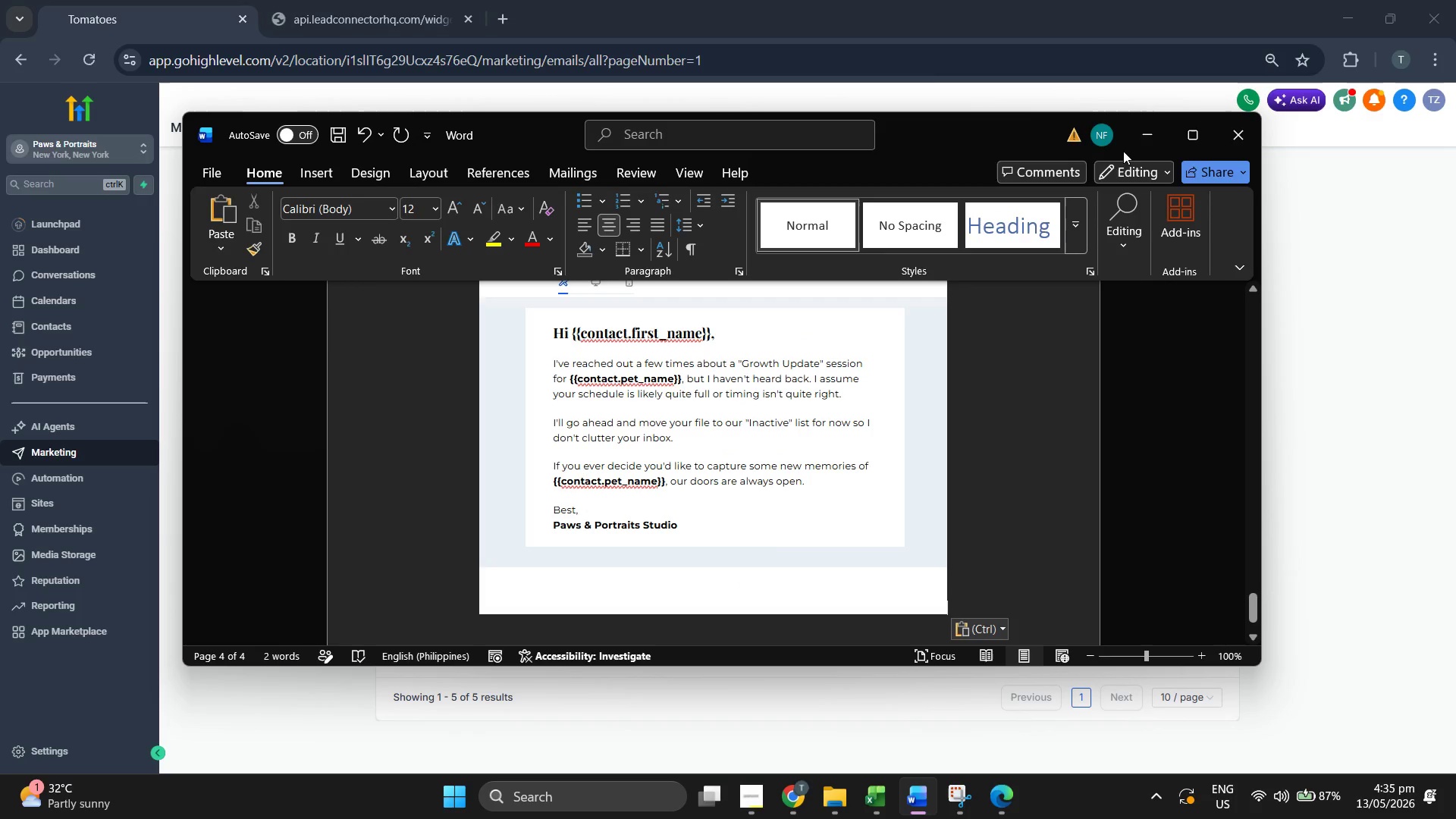 
left_click([1150, 133])
 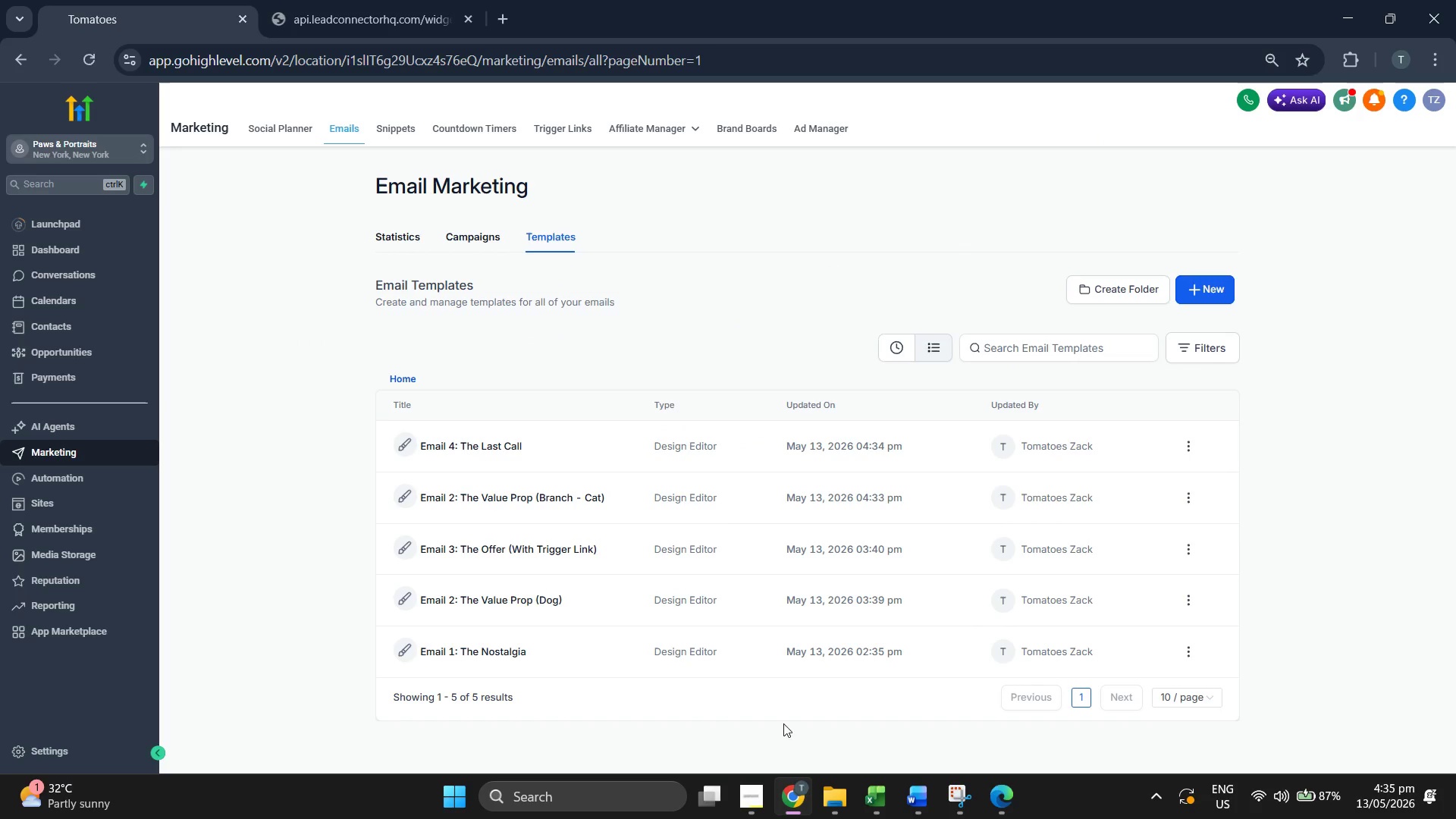 
left_click([768, 794])